 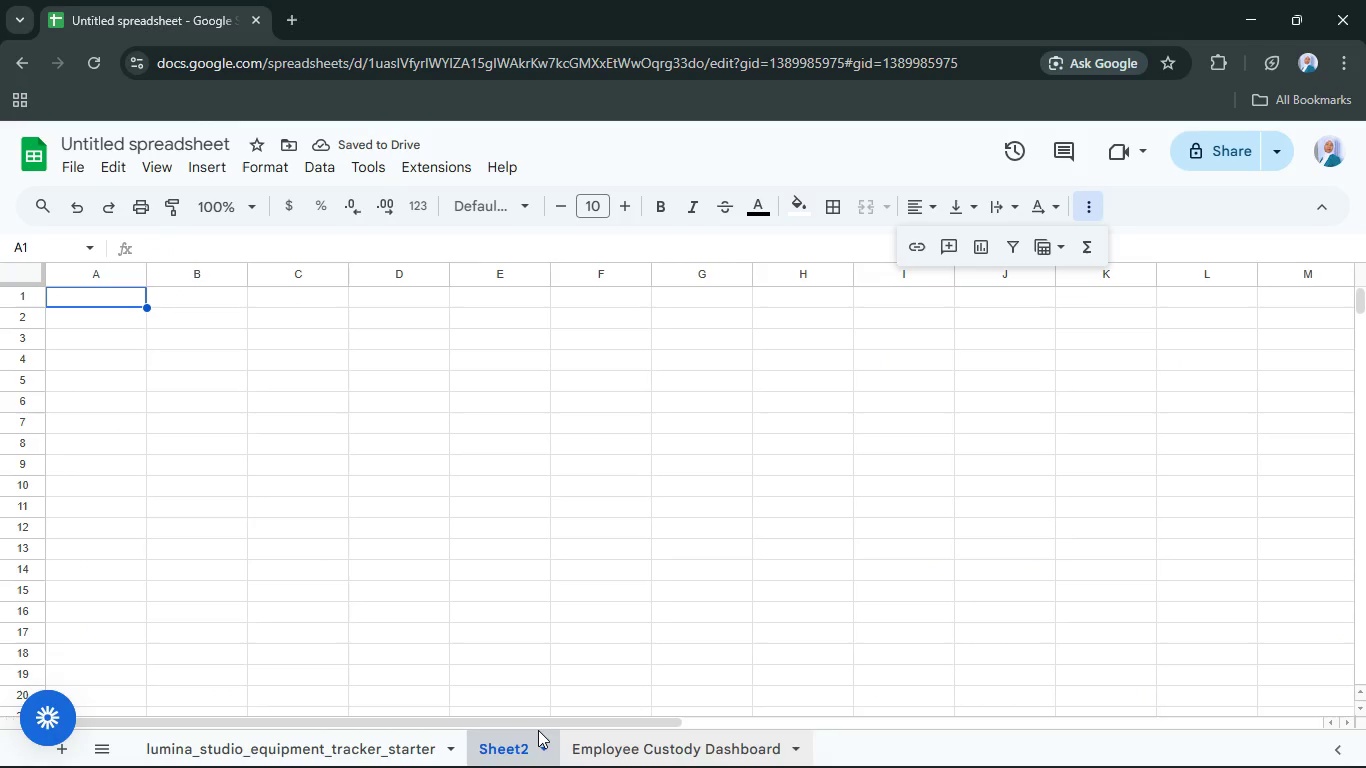 
left_click_drag(start_coordinate=[663, 747], to_coordinate=[496, 734])
 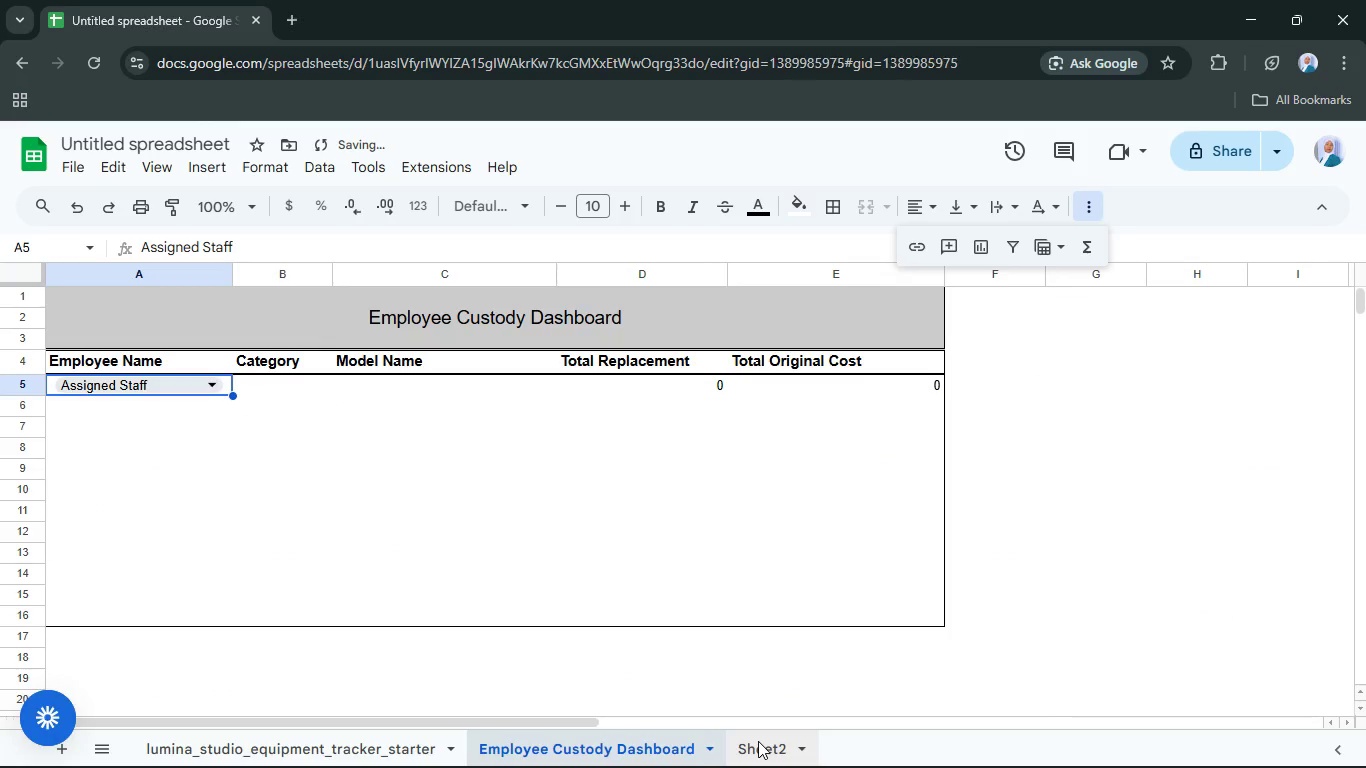 
double_click([758, 741])
 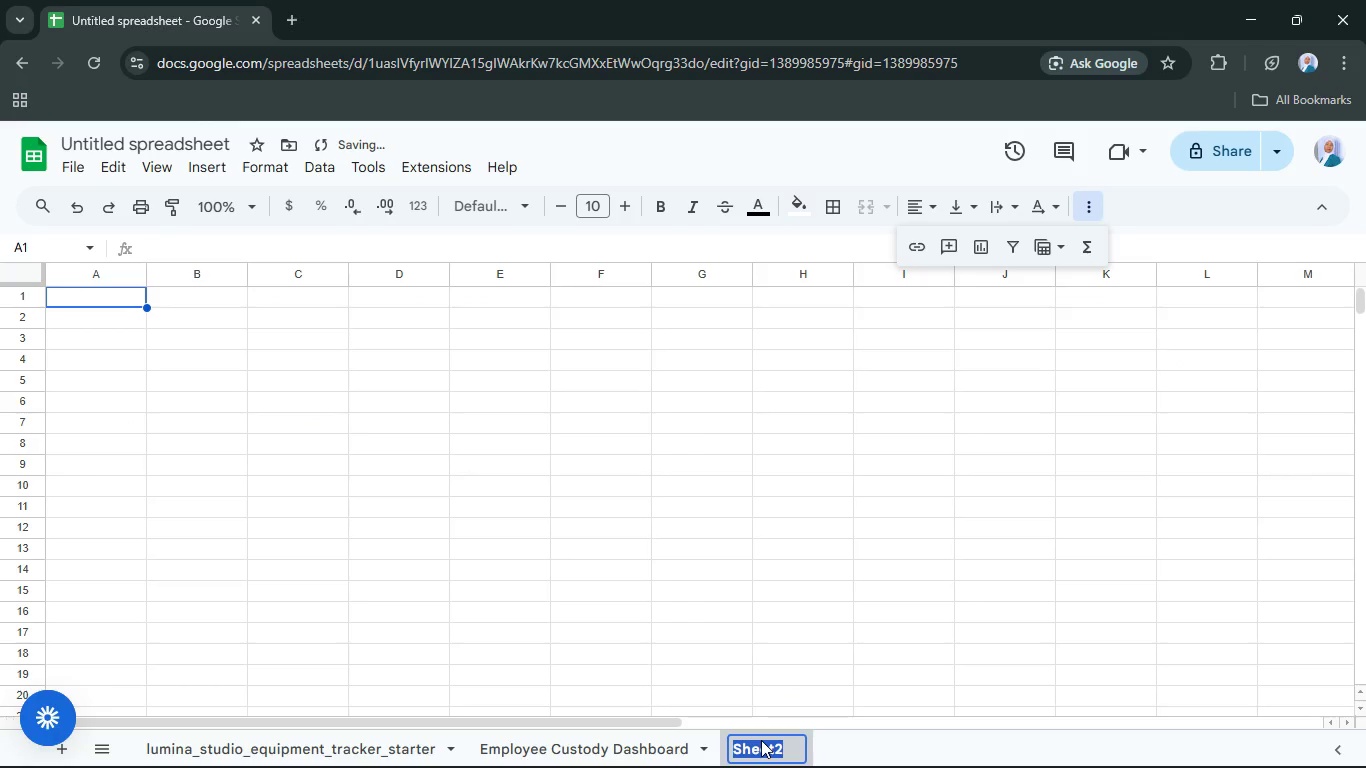 
type(Inverntory Health Summary)
 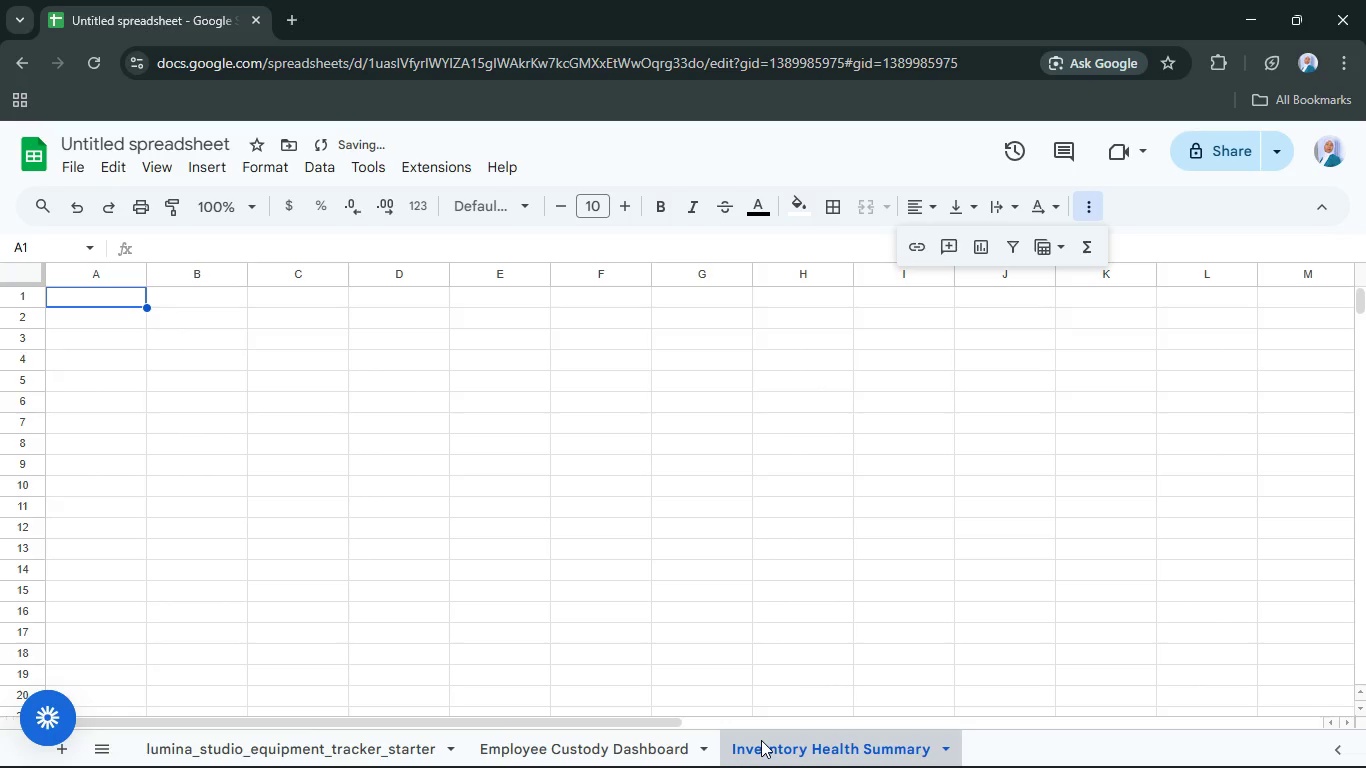 
 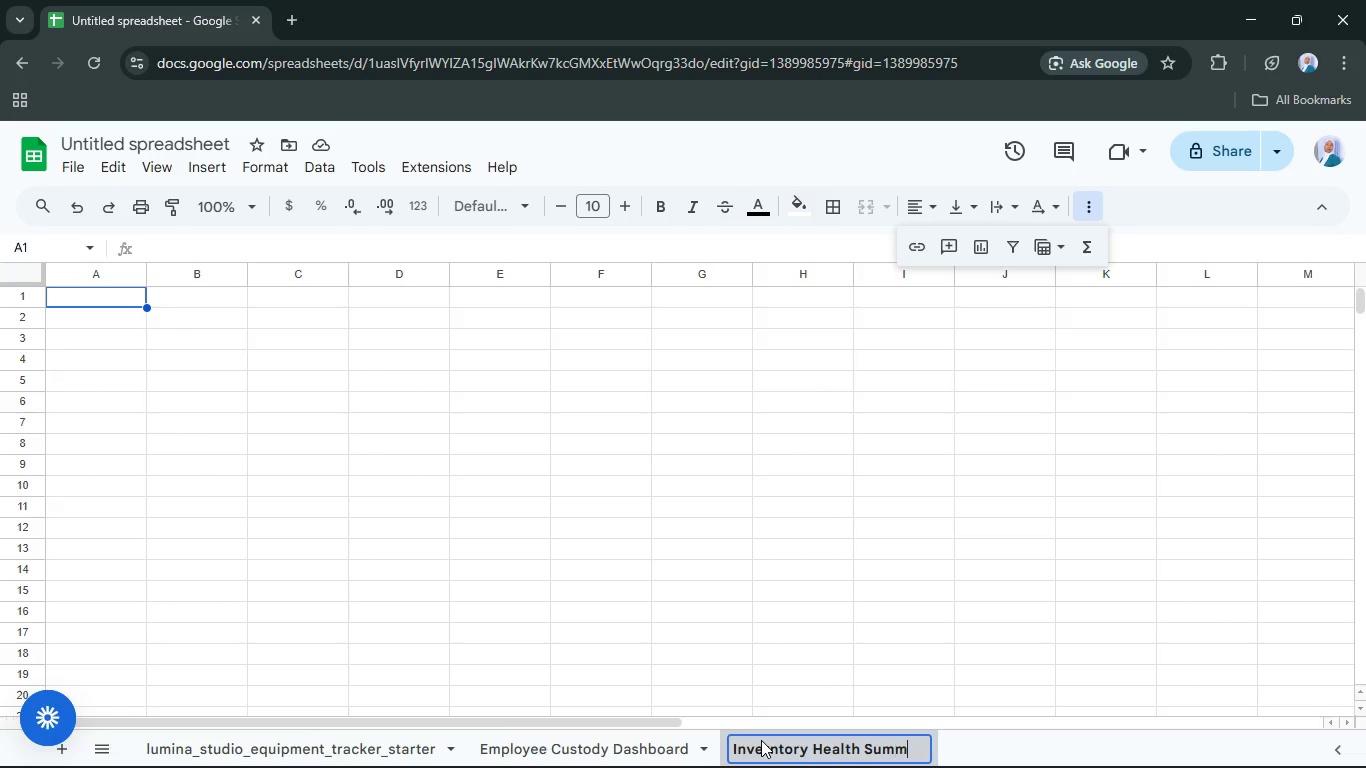 
key(Enter)
 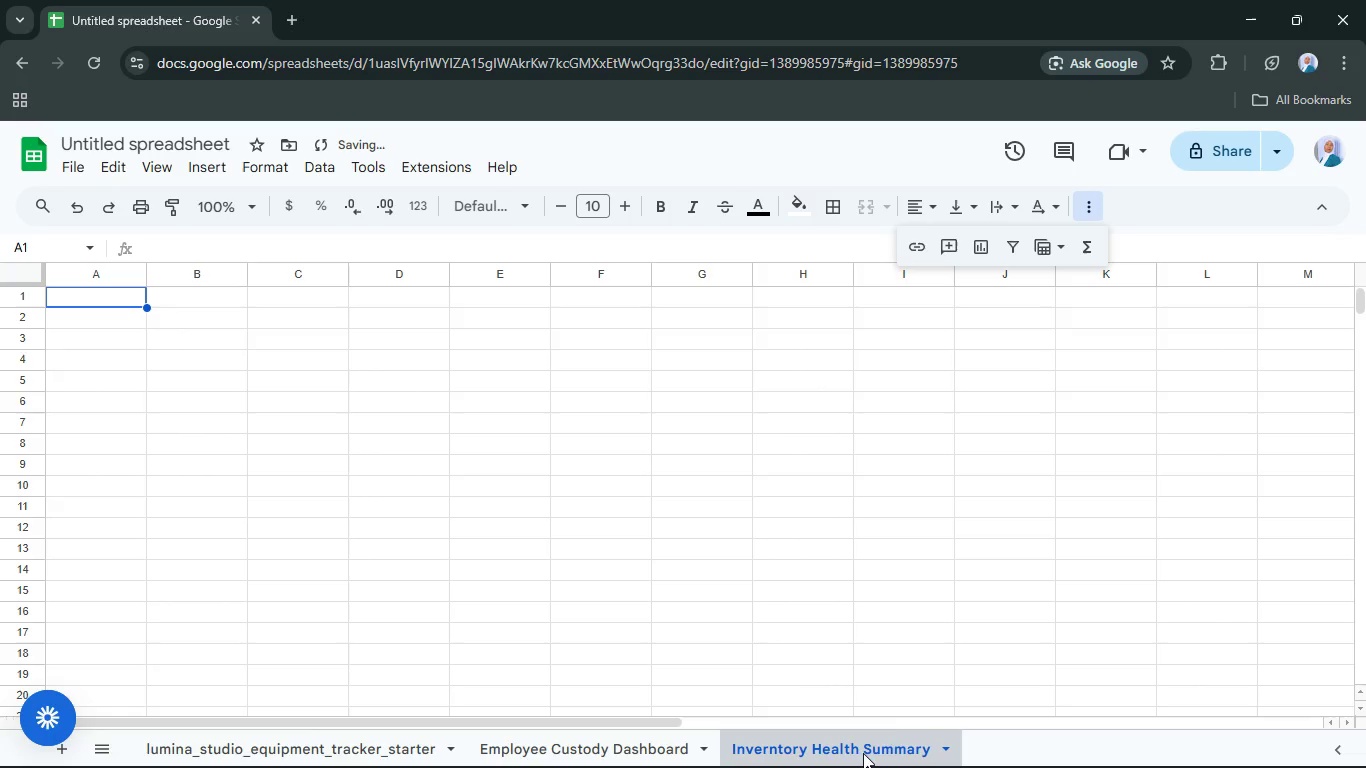 
left_click([873, 755])
 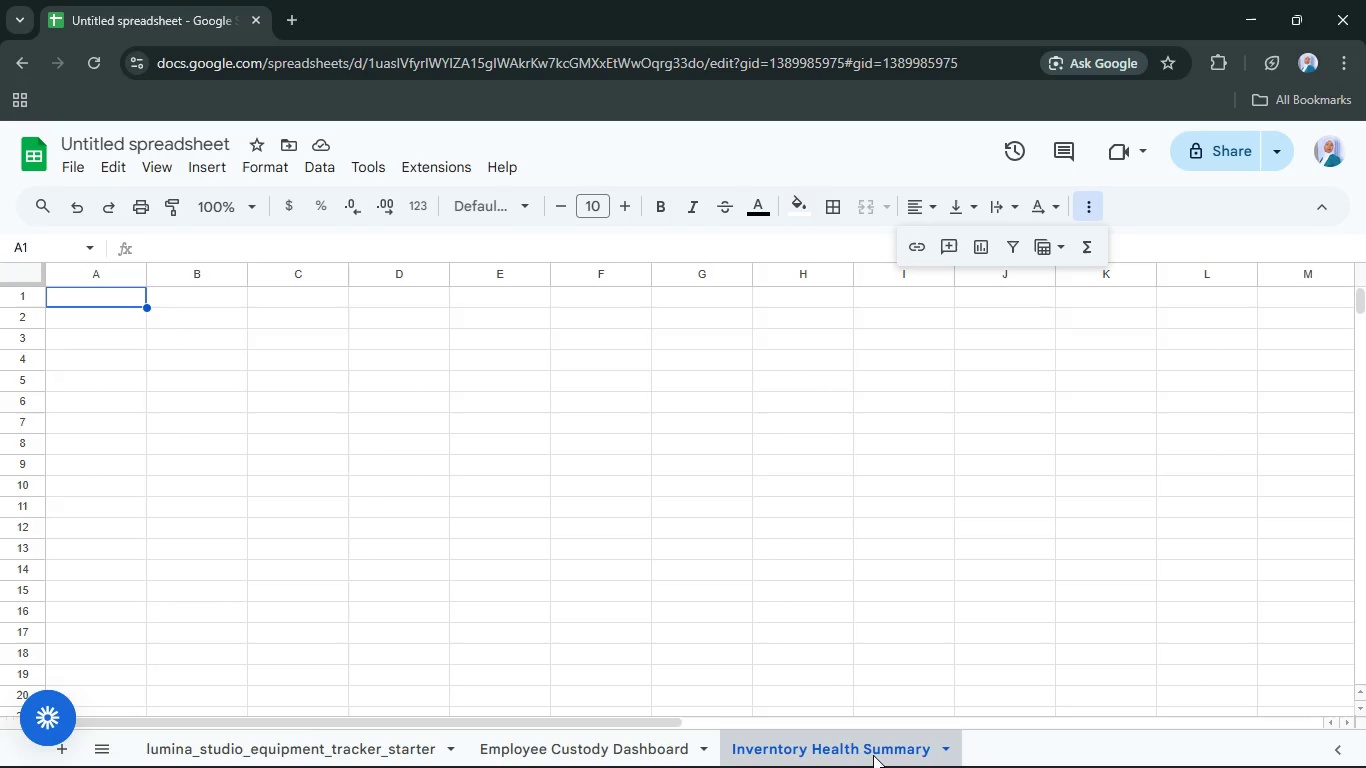 
wait(12.77)
 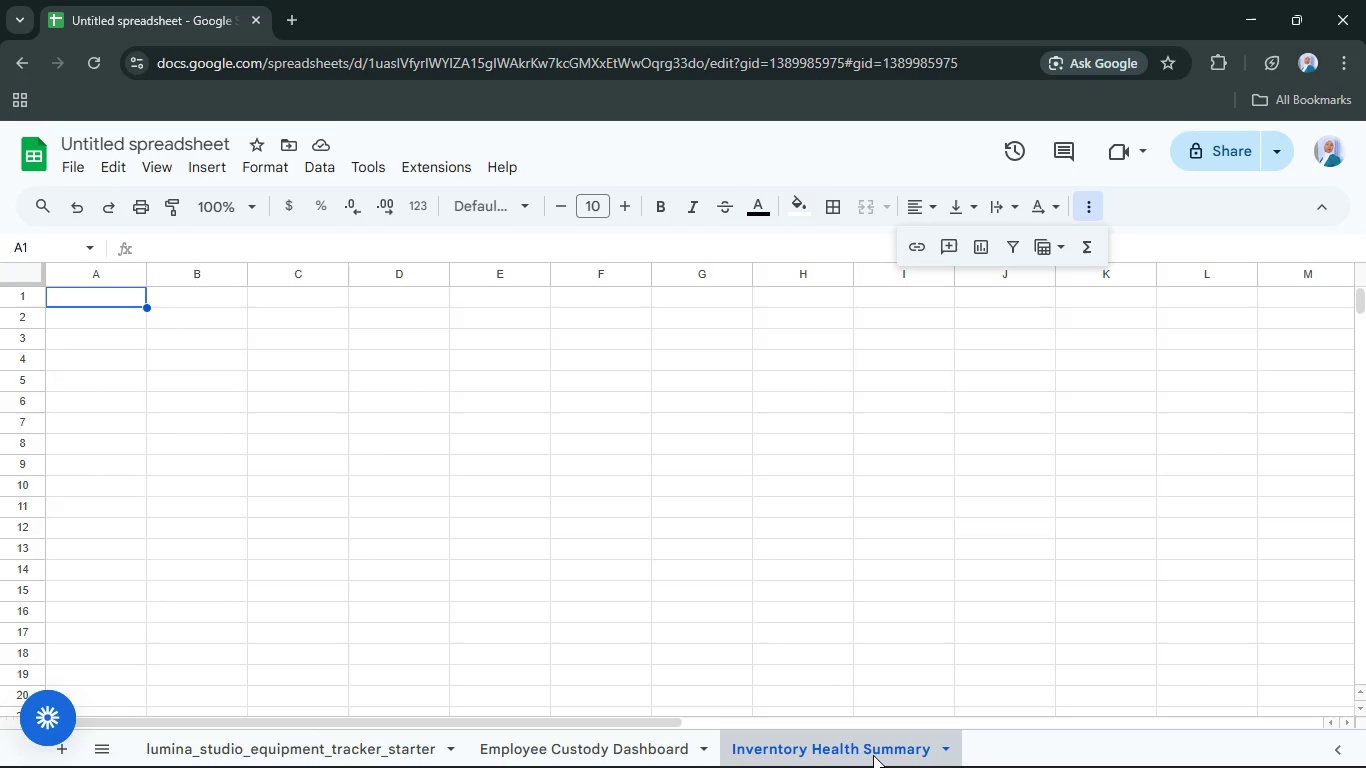 
left_click([861, 746])
 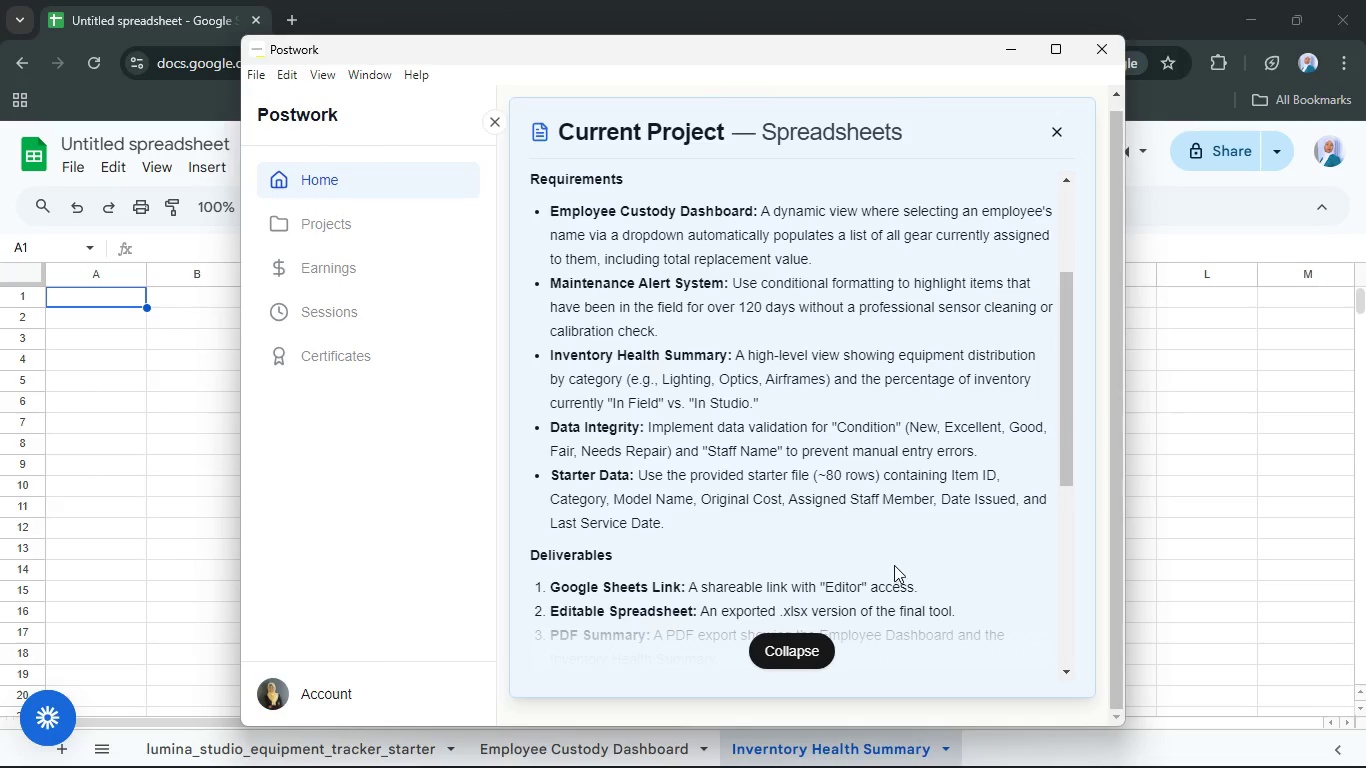 
wait(11.53)
 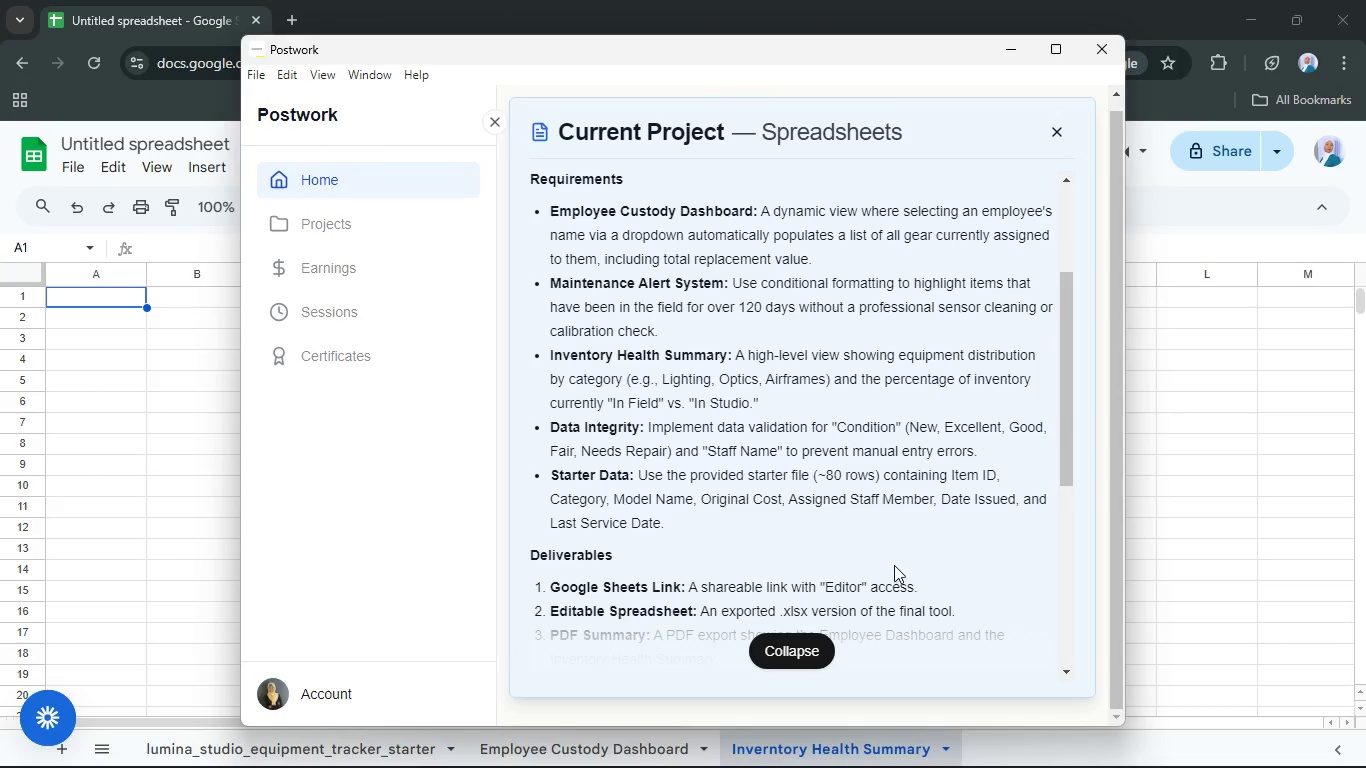 
double_click([121, 302])
 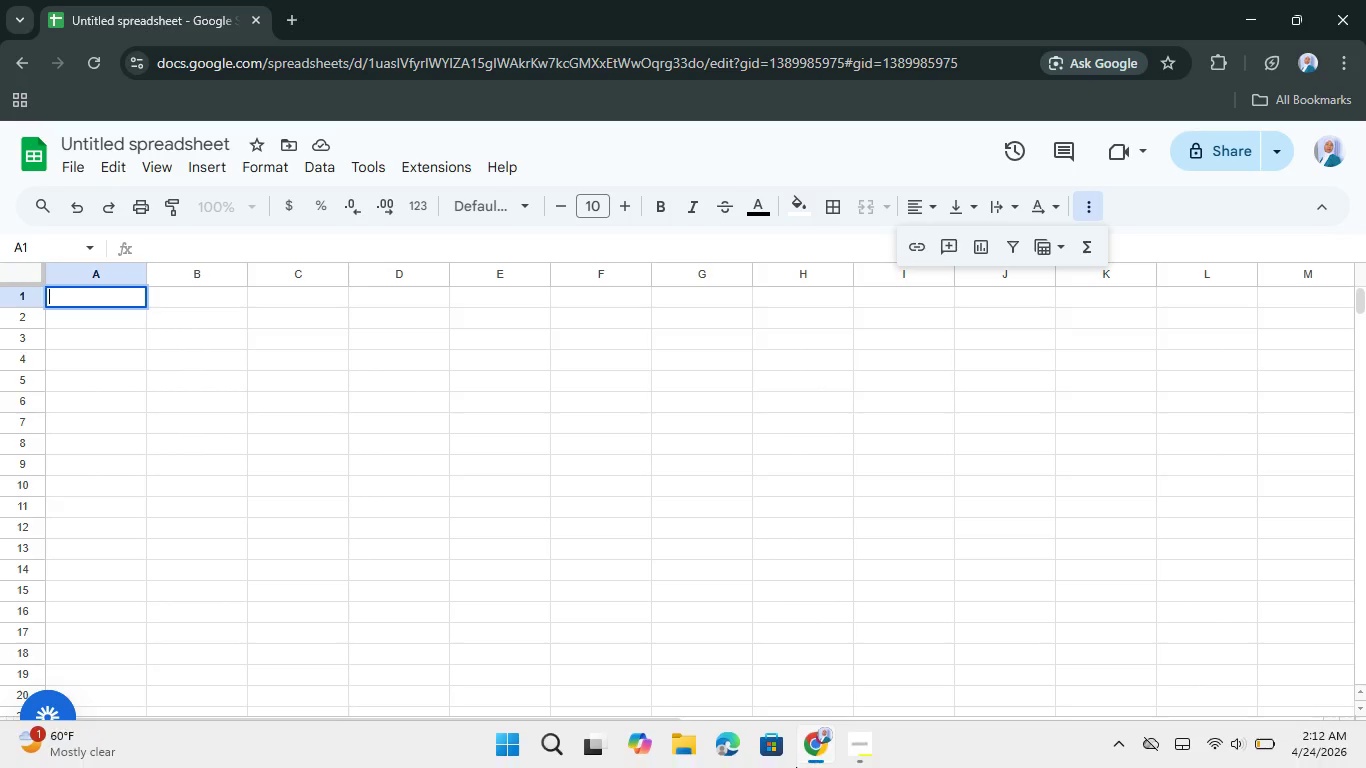 
left_click([860, 748])